 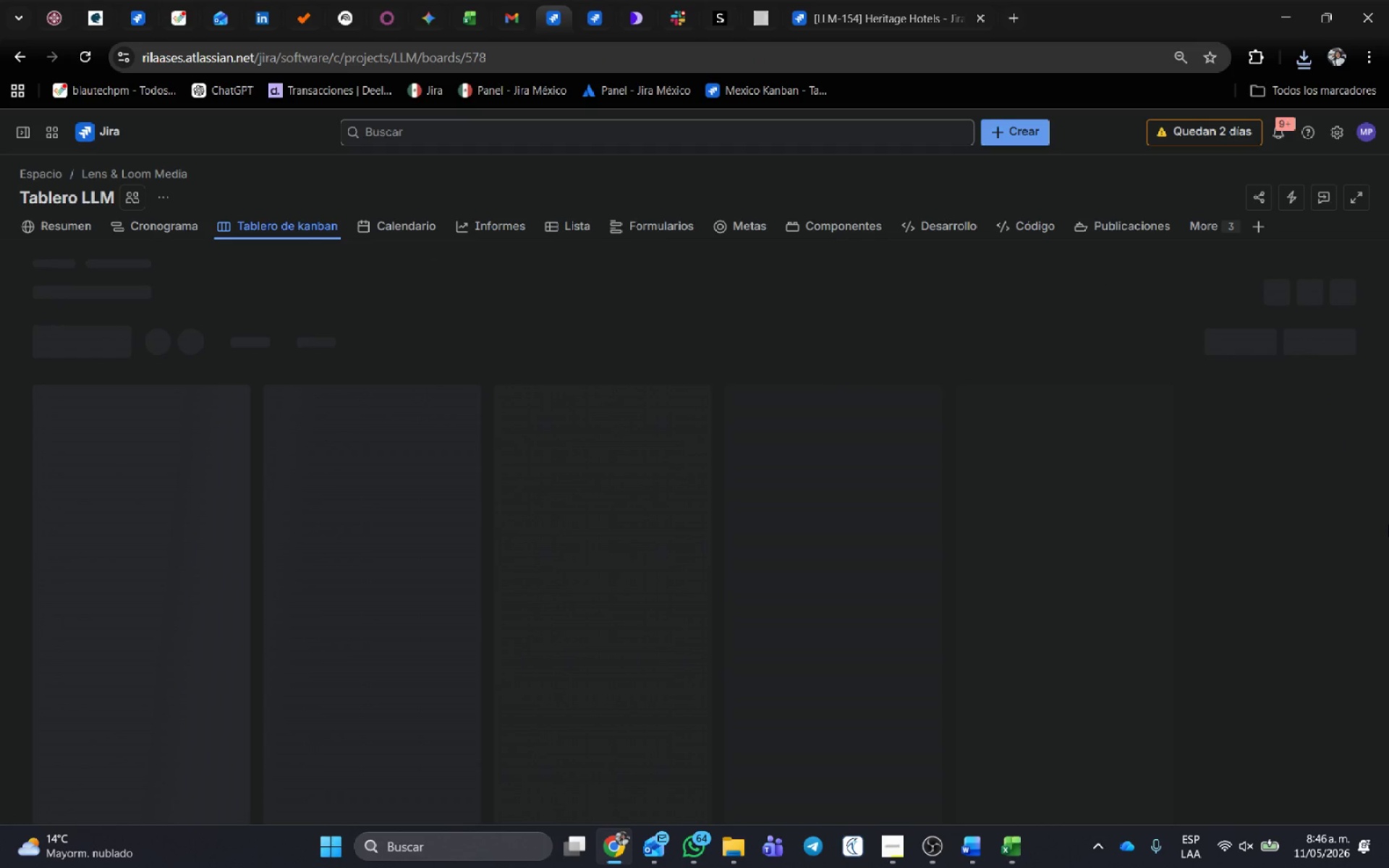 
key(Meta+Shift+ShiftLeft)
 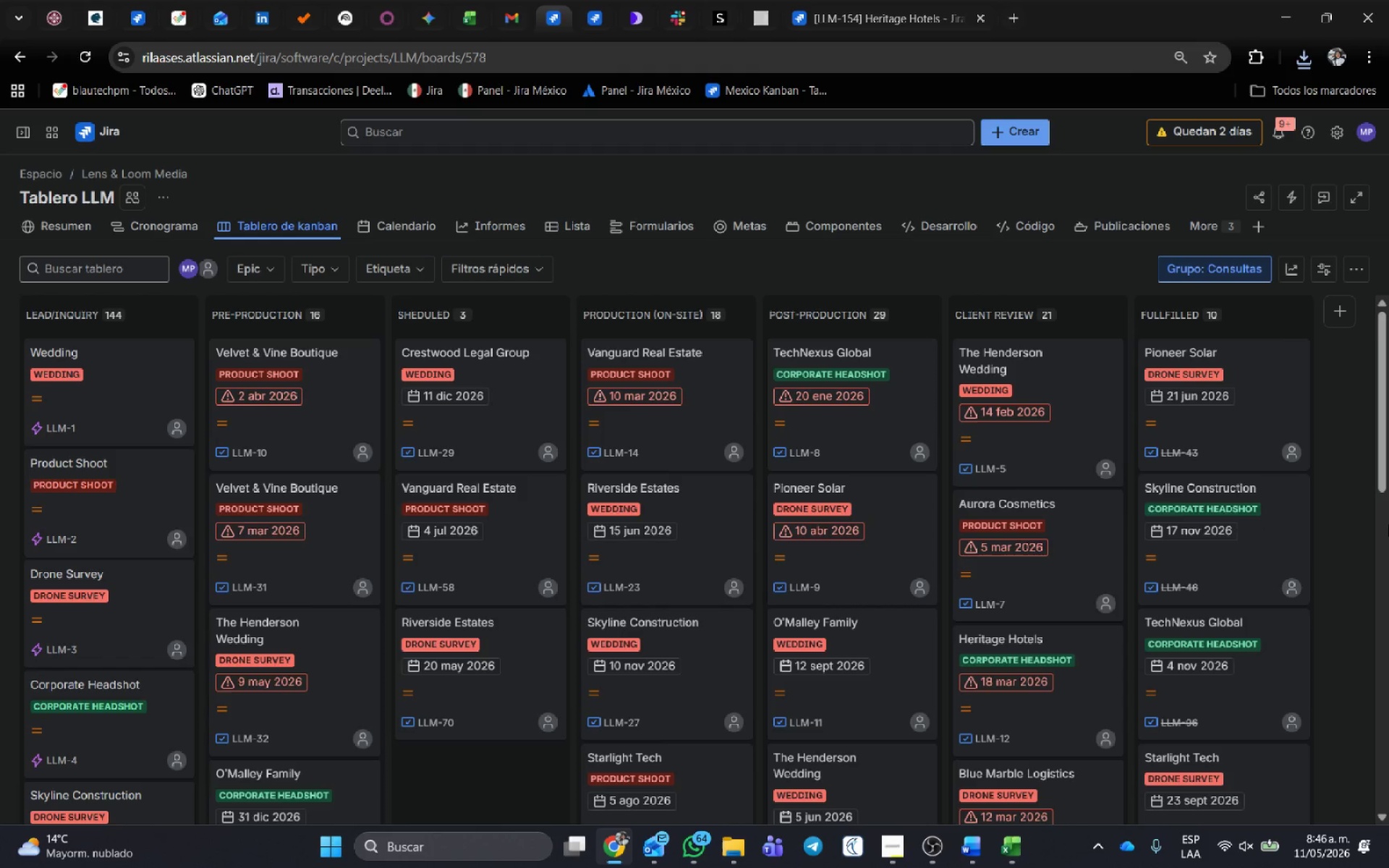 
key(Meta+Shift+S)
 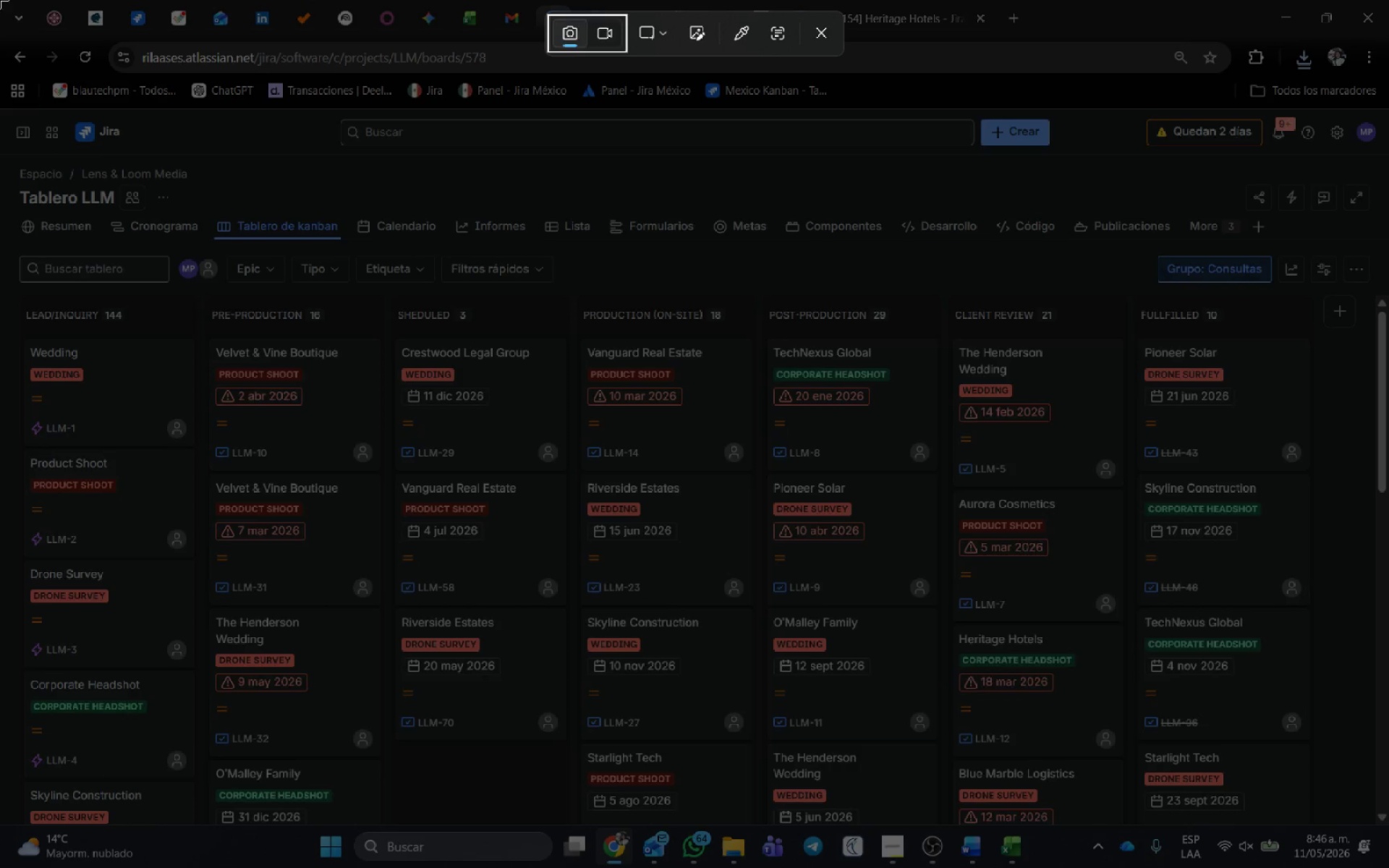 
left_click_drag(start_coordinate=[4, 148], to_coordinate=[1388, 834])
 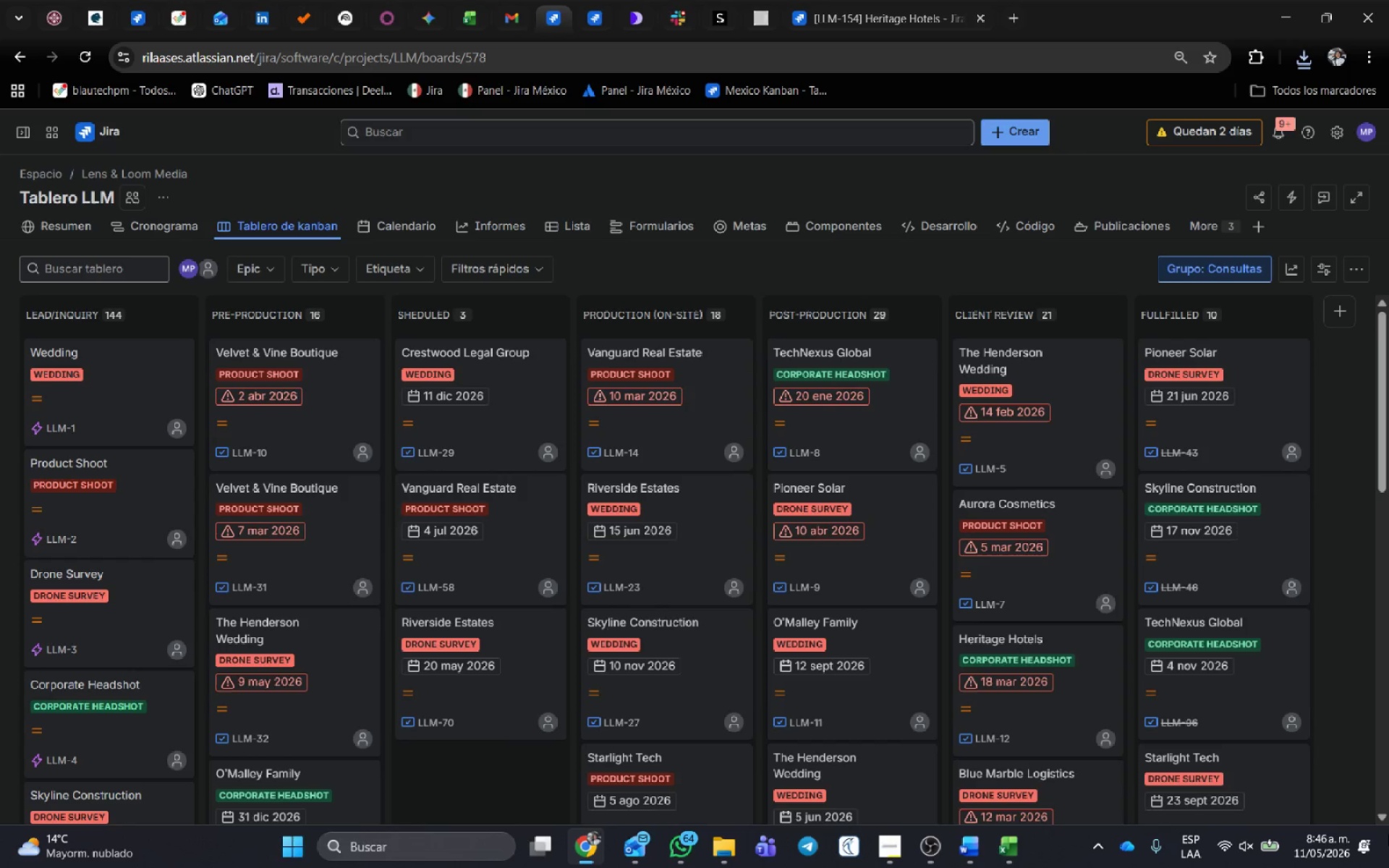 
key(Alt+AltLeft)
 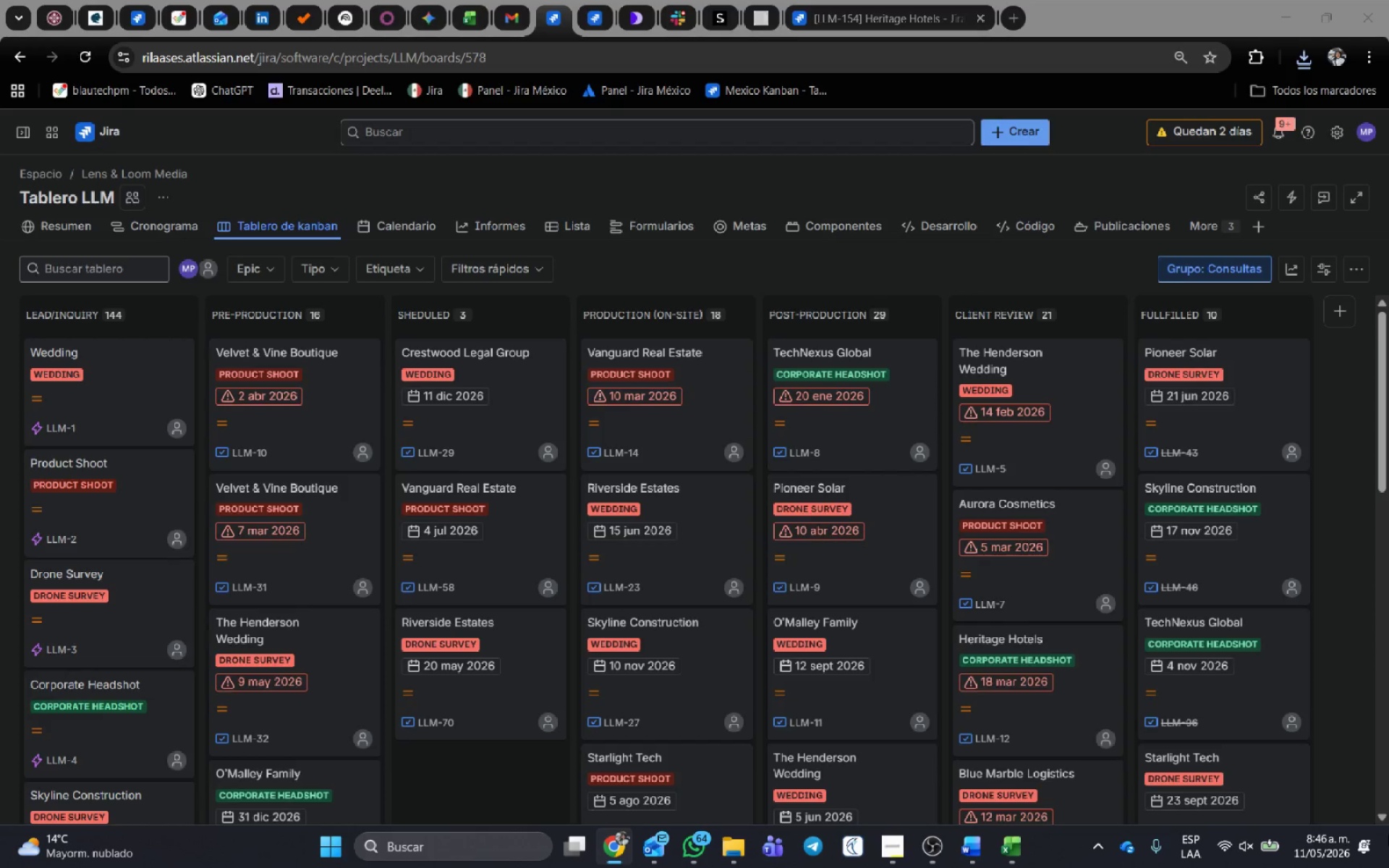 
key(Alt+Tab)
 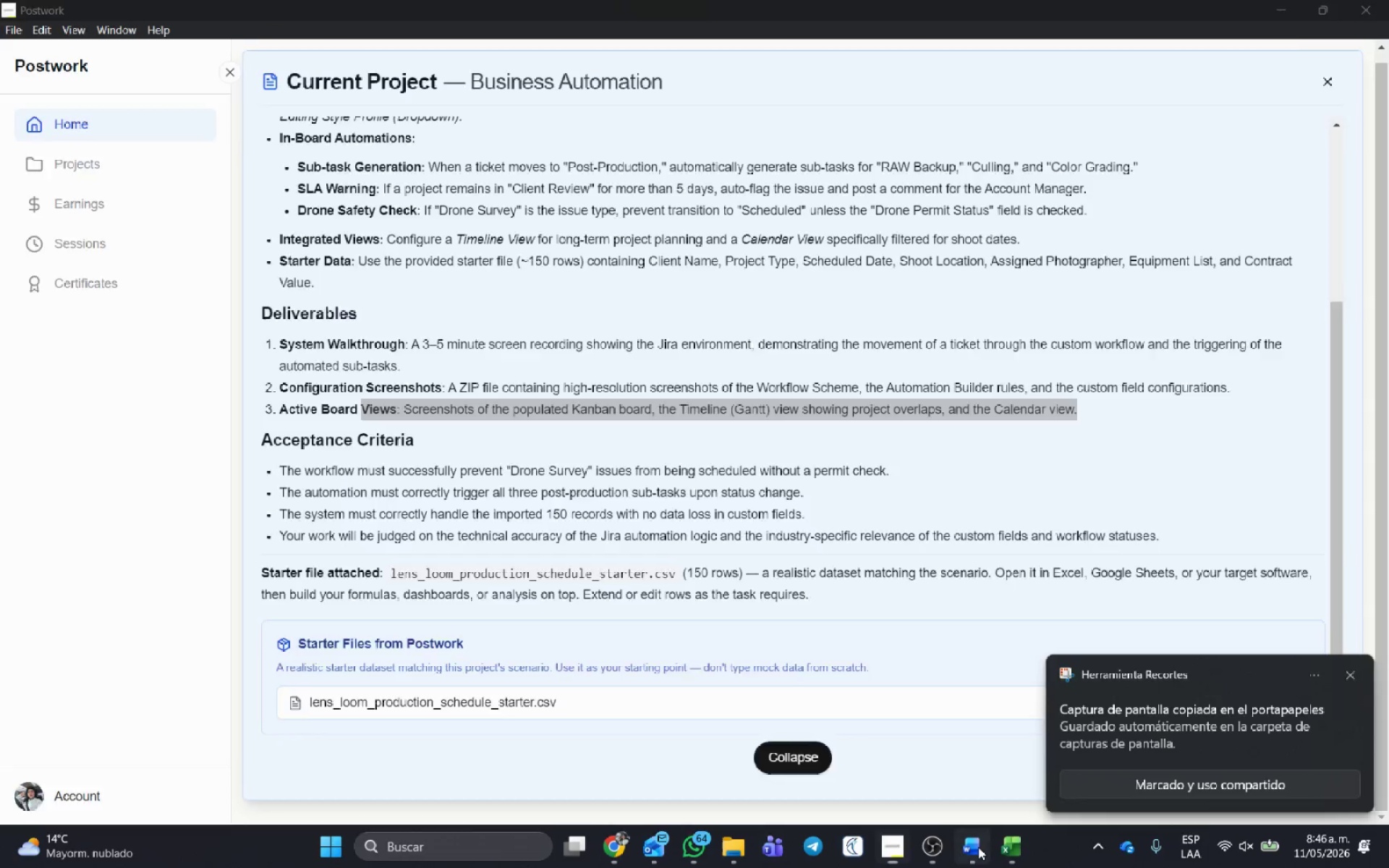 
key(Control+V)
 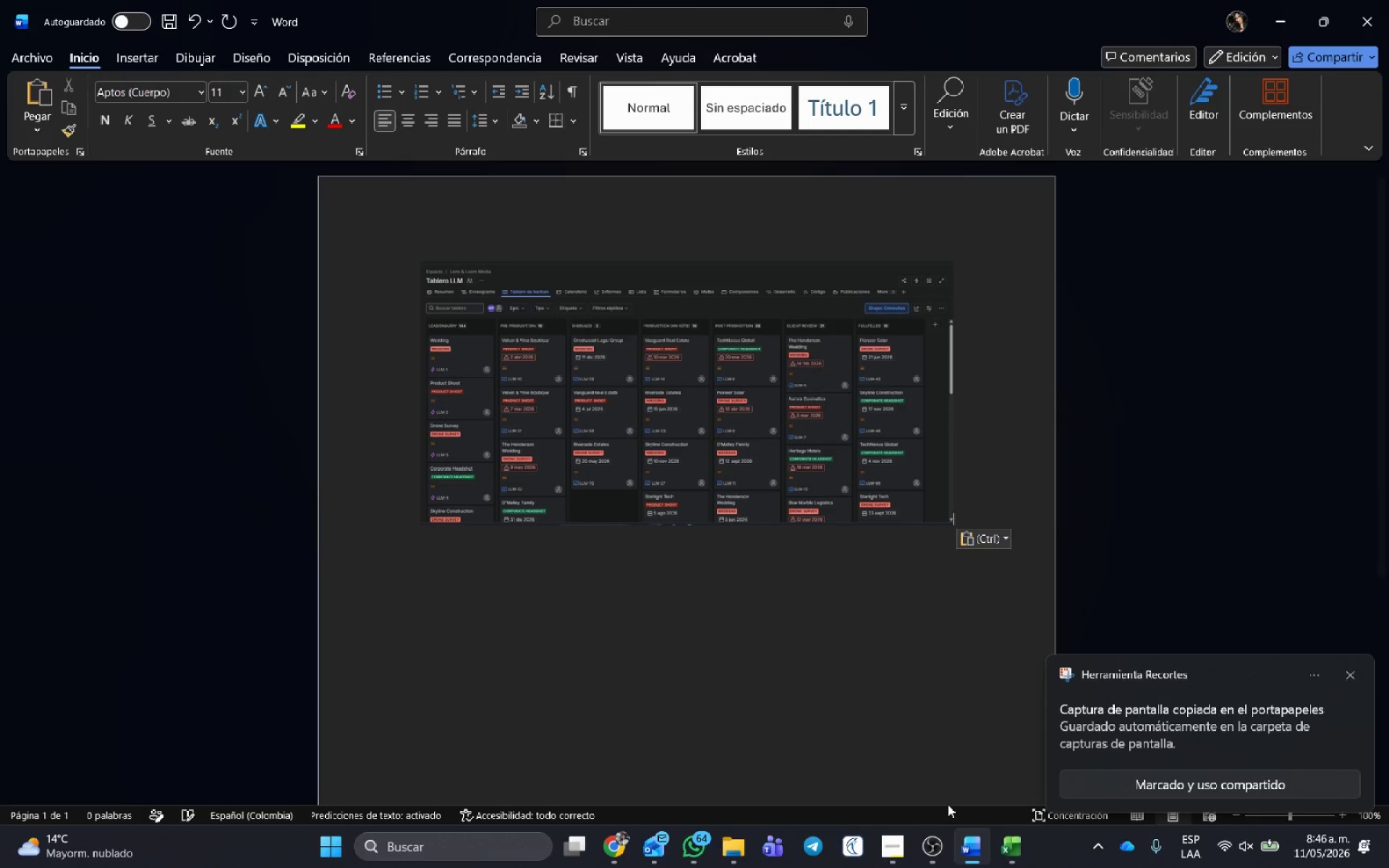 
key(Control+G)
 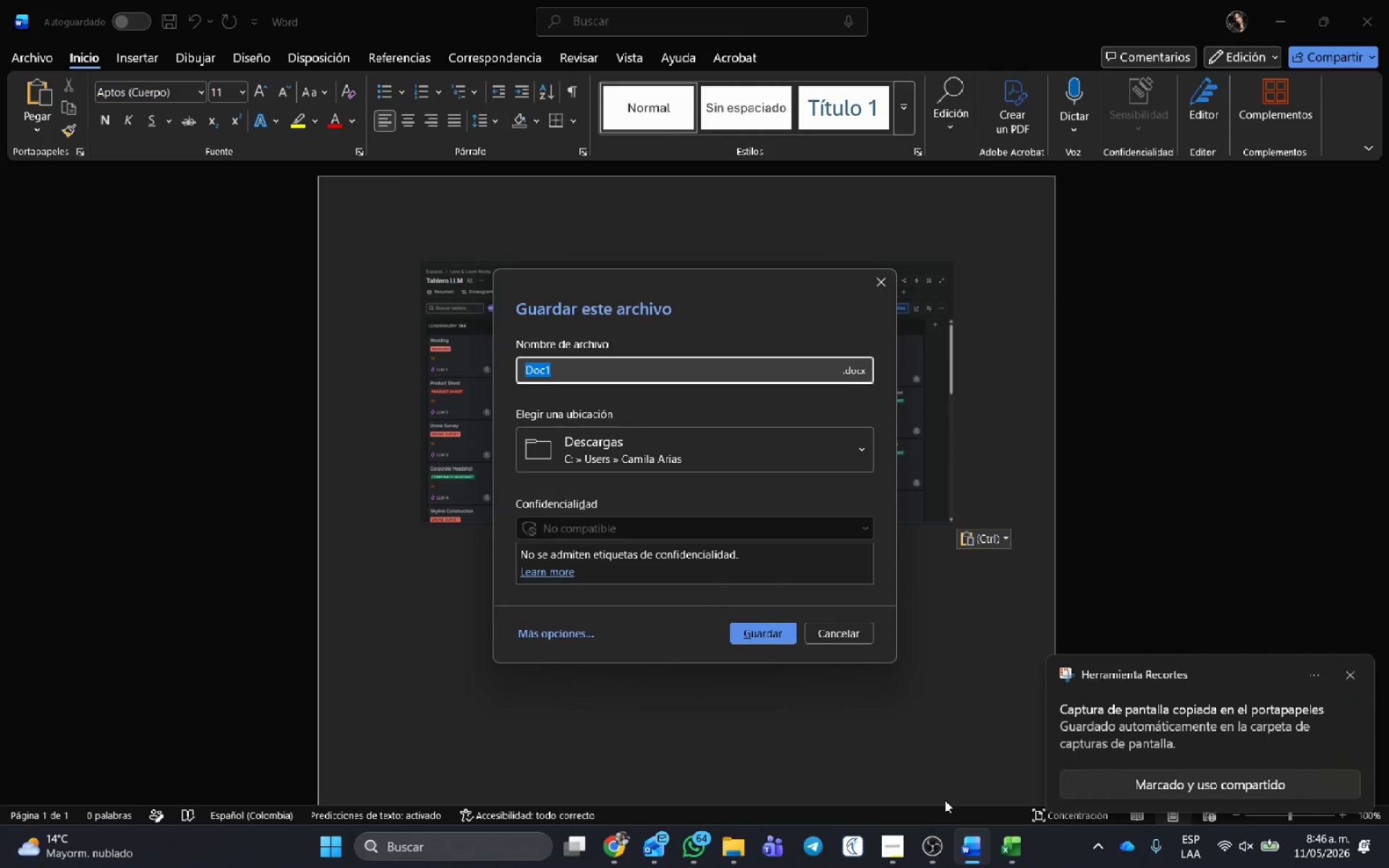 
type(K)
key(Backspace)
type(View Kanban Board)
 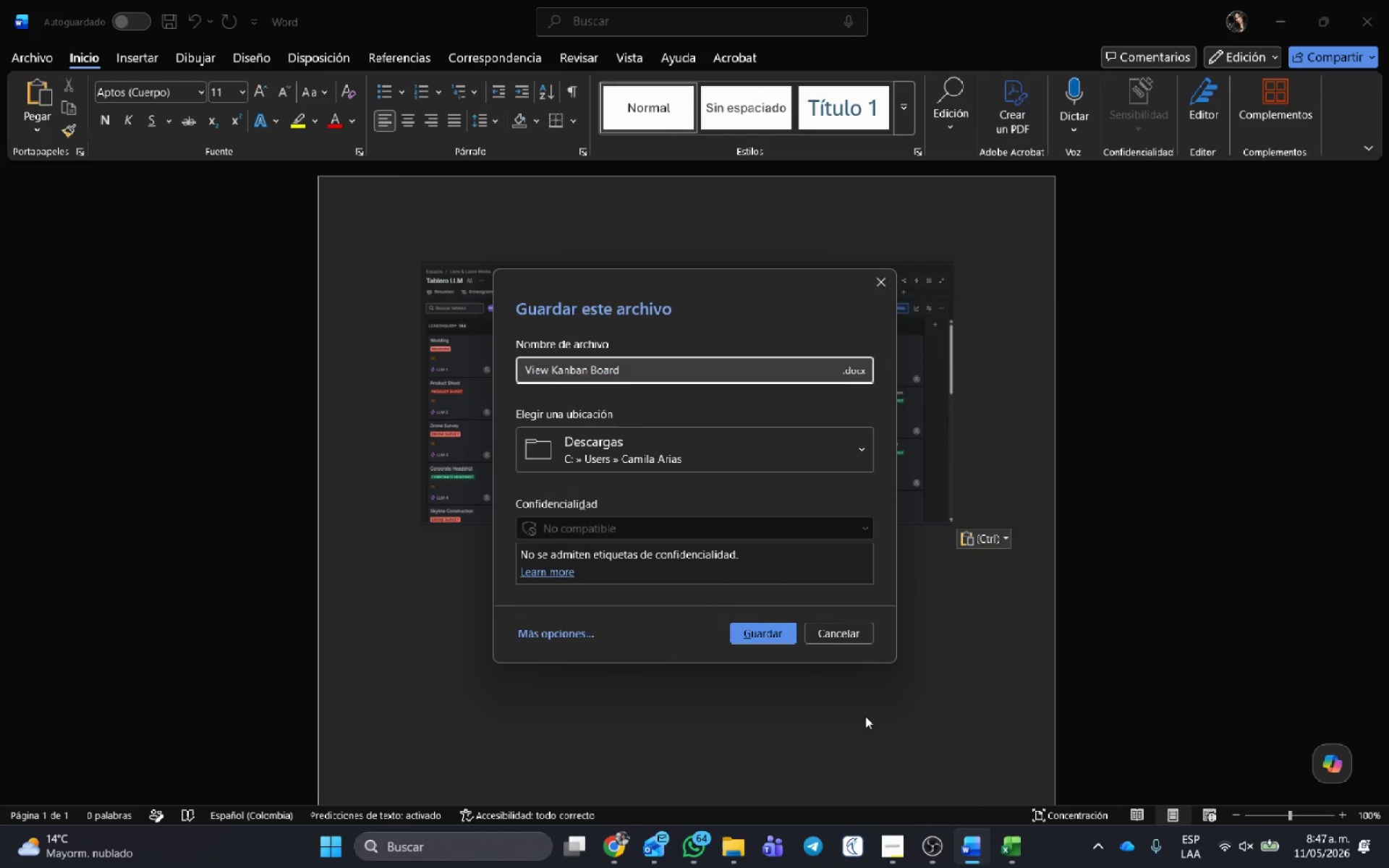 
left_click([855, 362])
 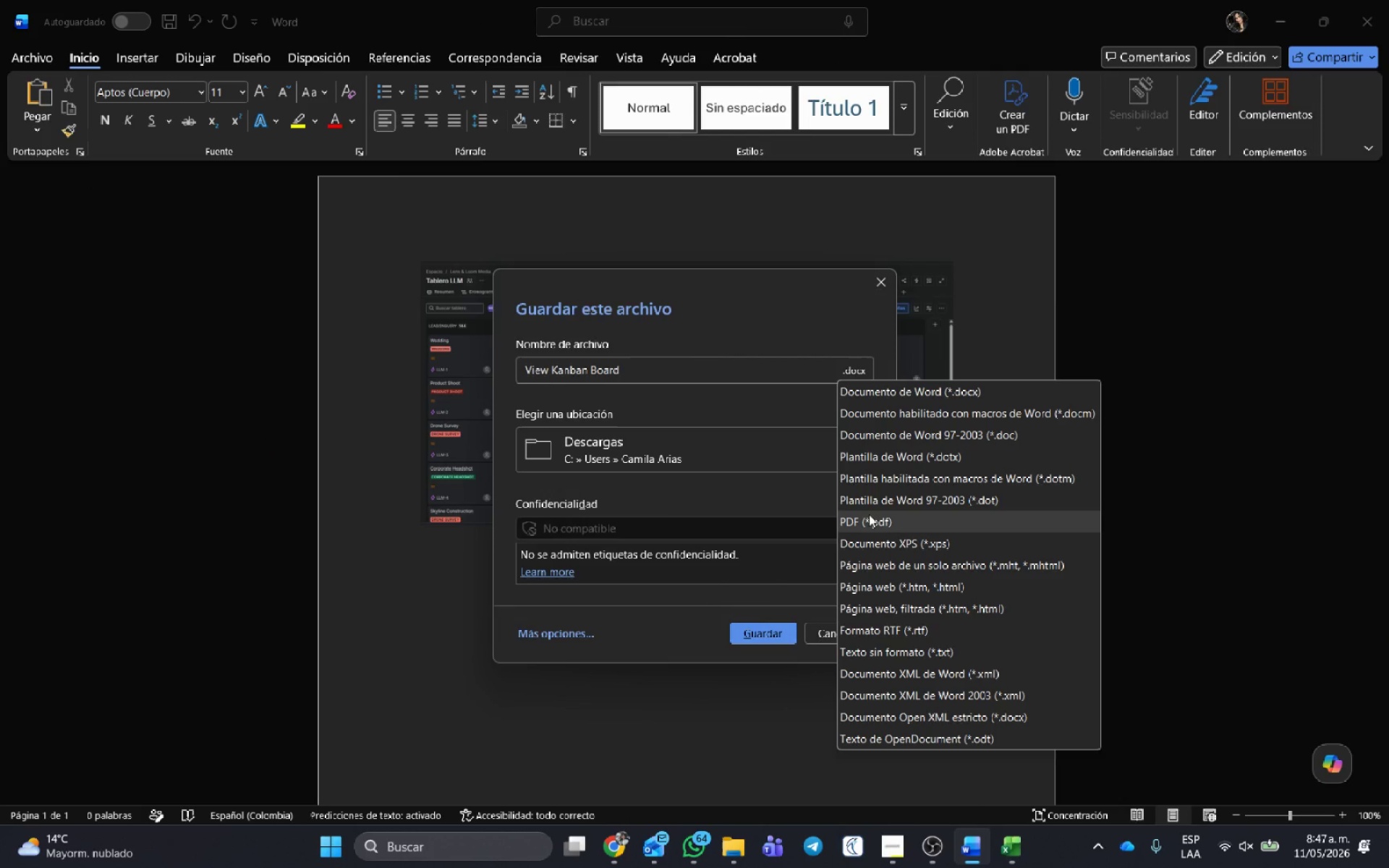 
left_click([870, 517])
 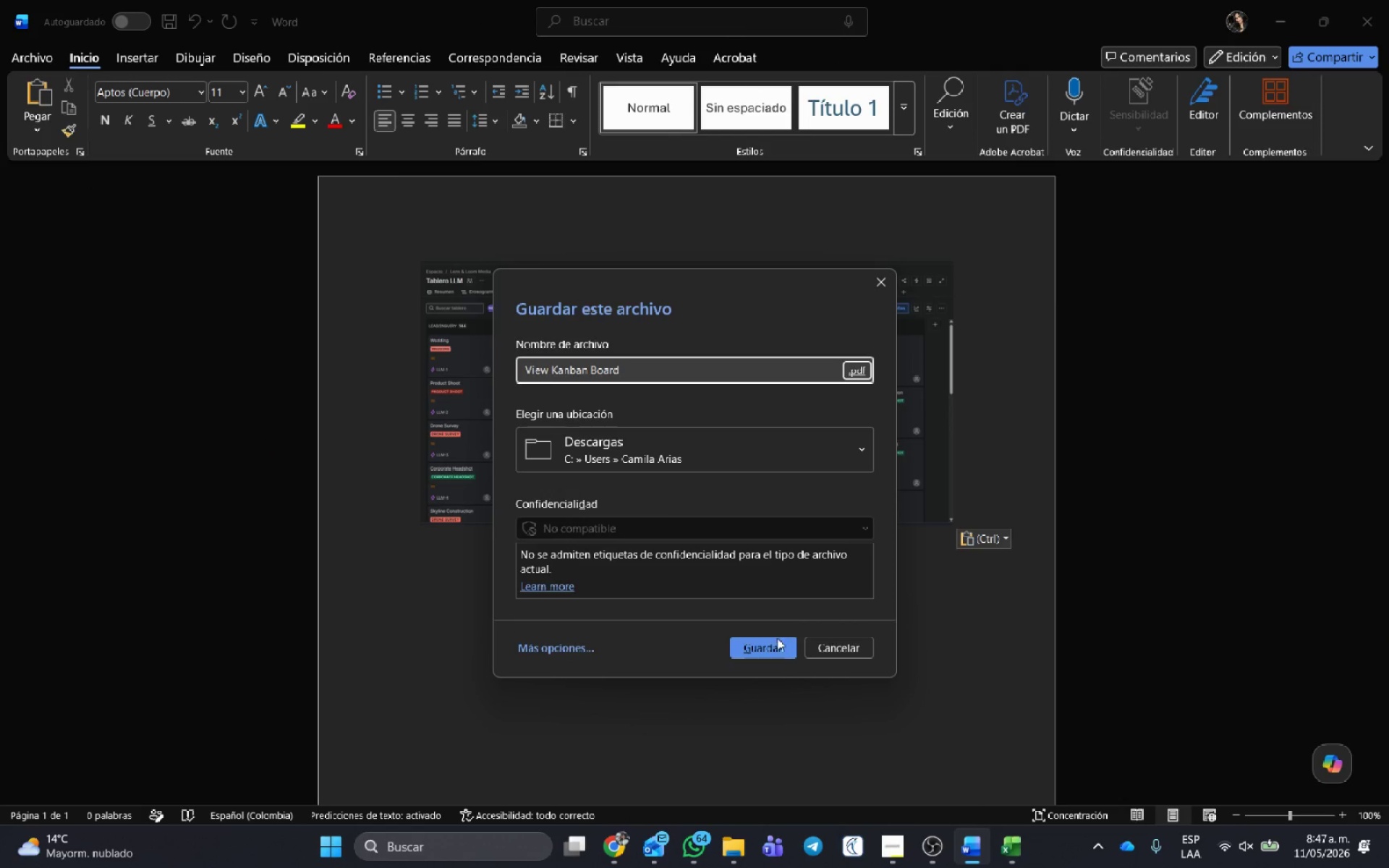 
left_click([781, 644])
 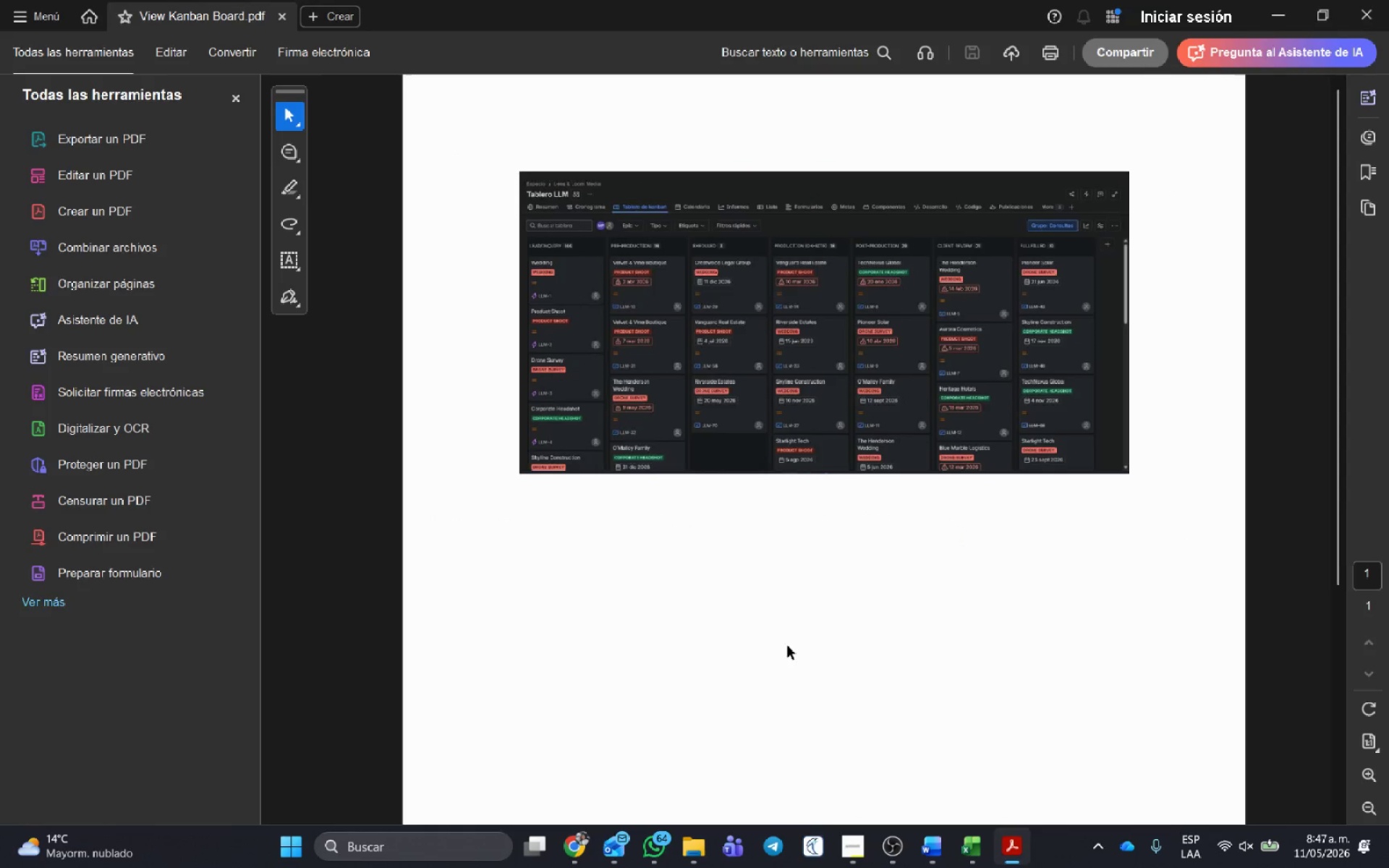 
key(Alt+AltLeft)
 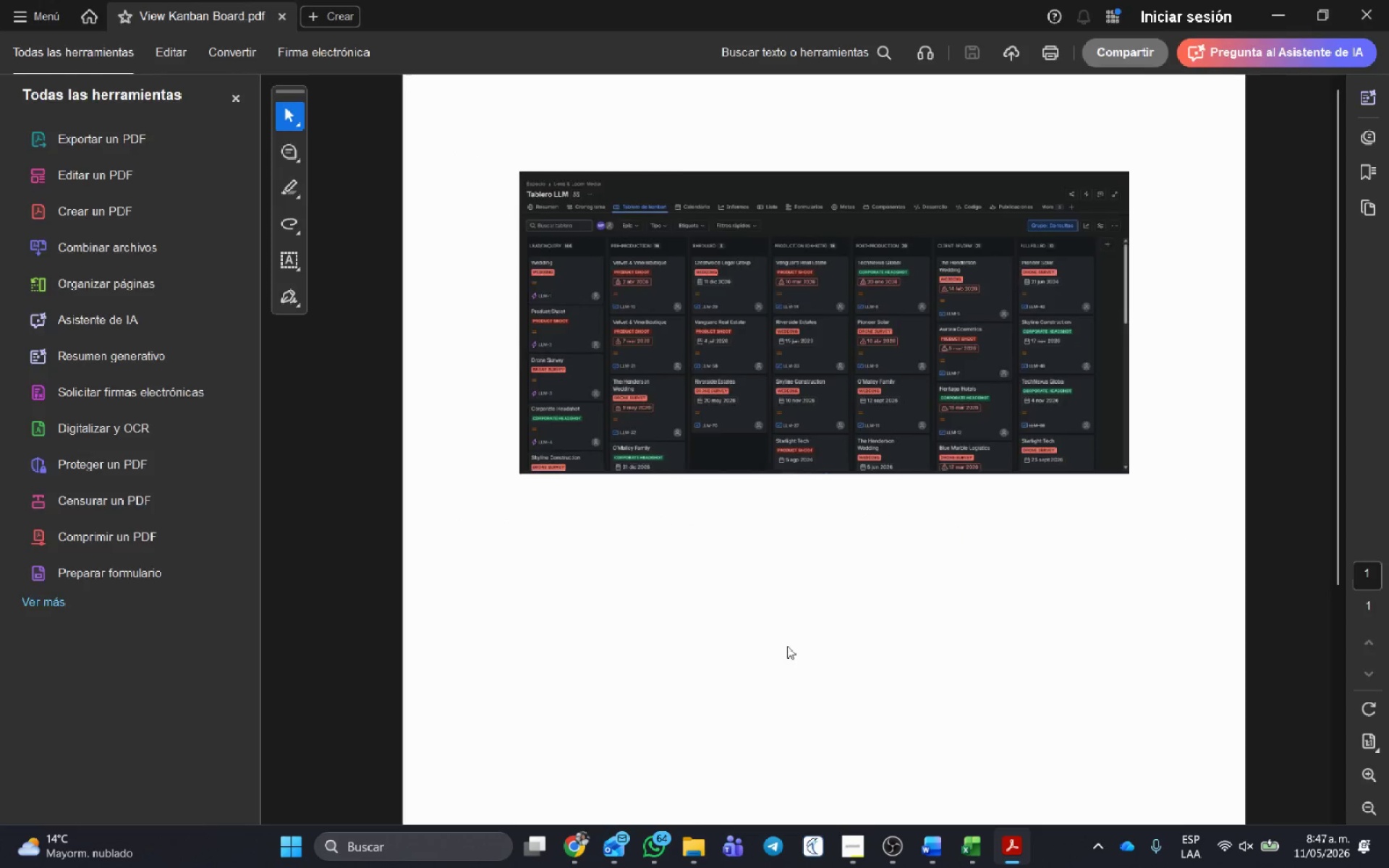 
hold_key(key=Tab, duration=1.69)
 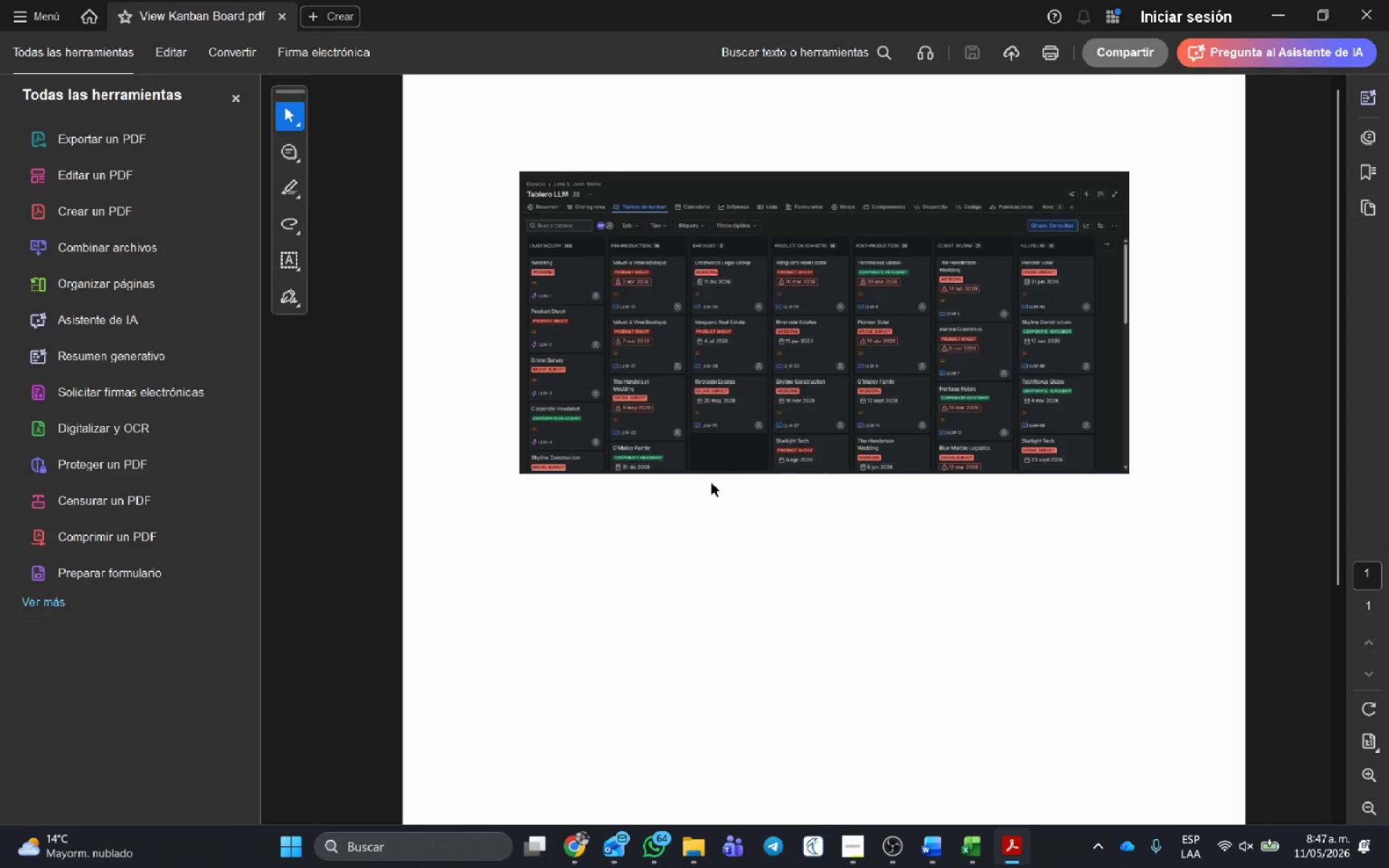 
left_click([702, 482])
 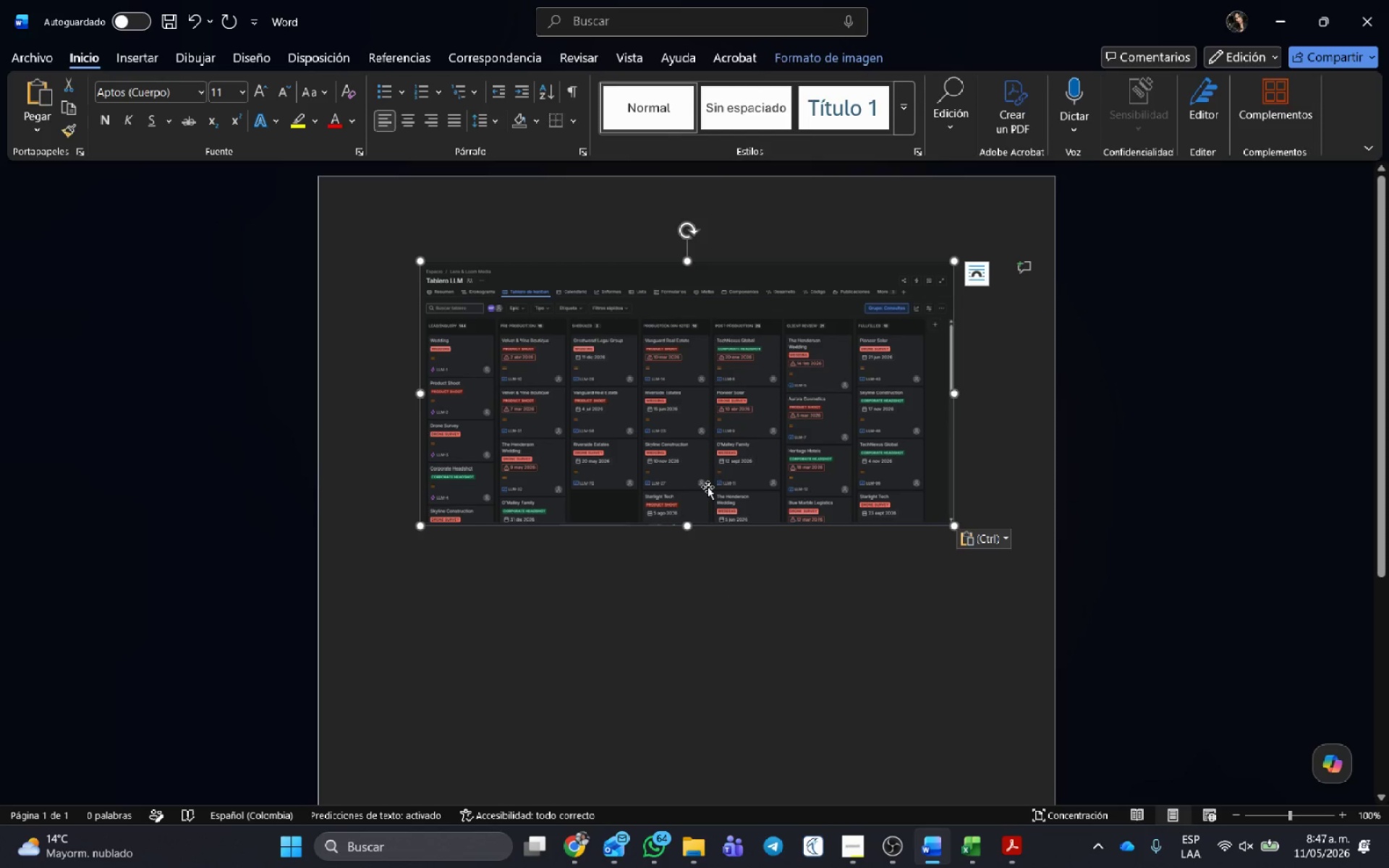 
key(Backspace)
 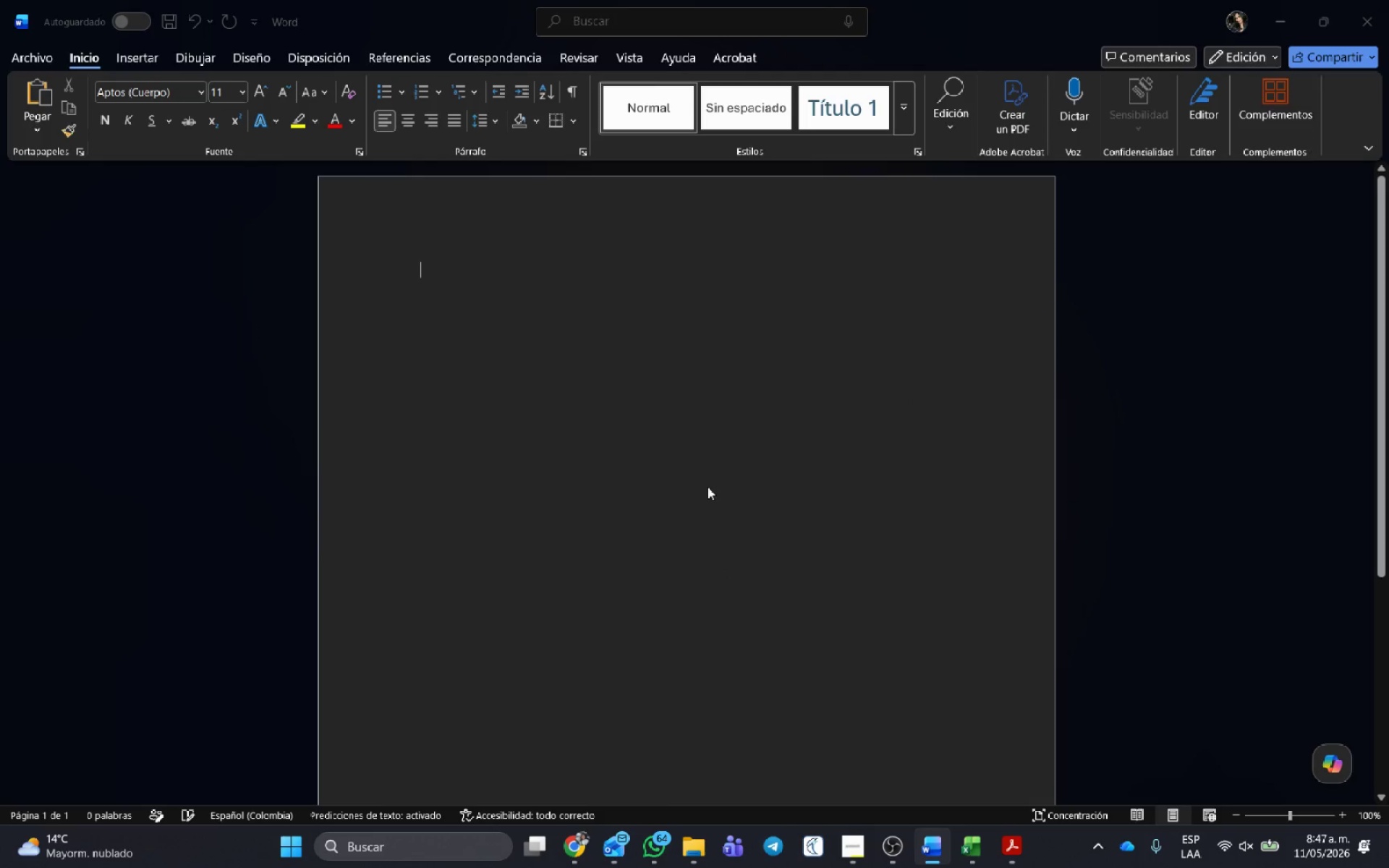 
key(Alt+AltLeft)
 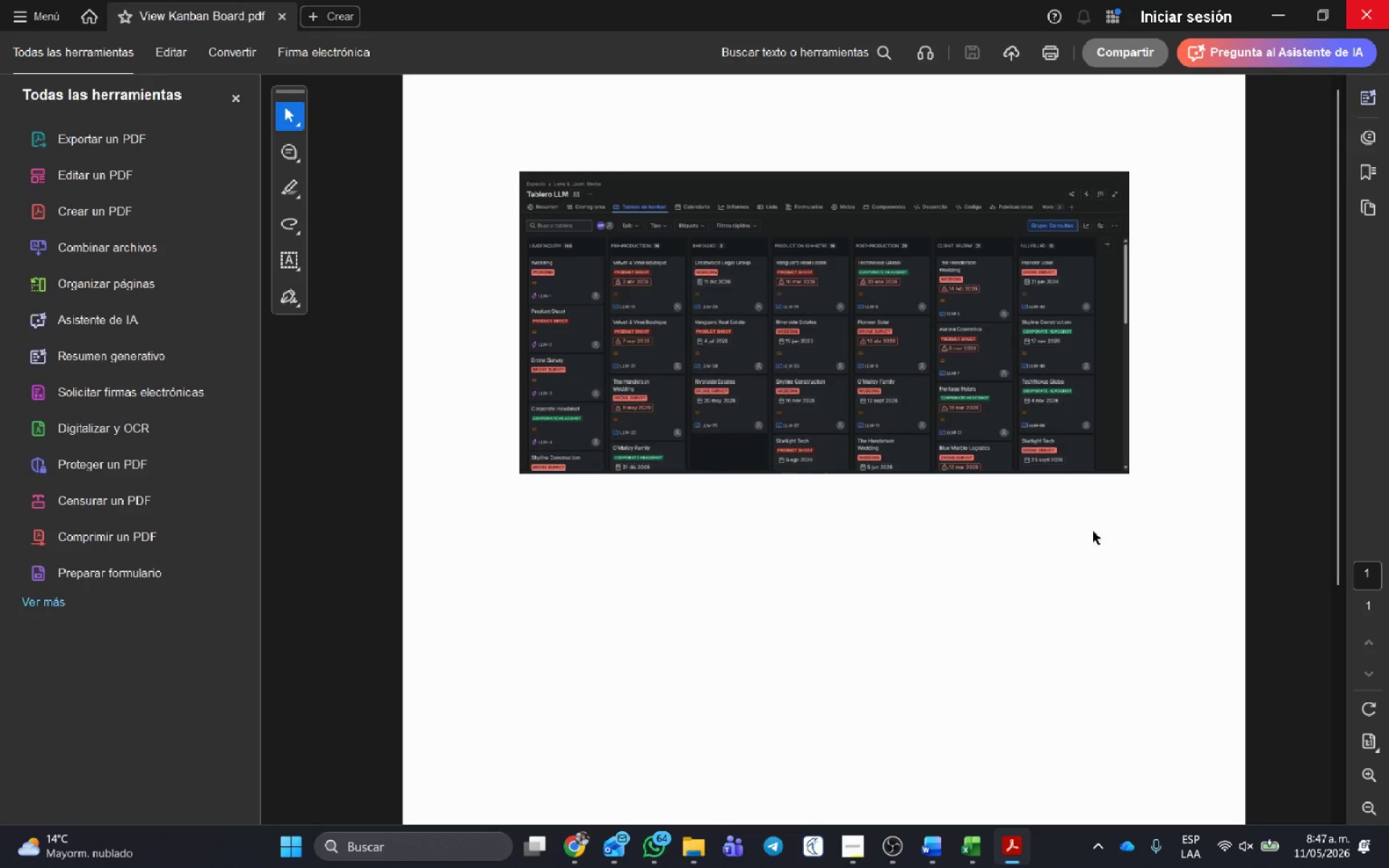 
key(Alt+AltLeft)
 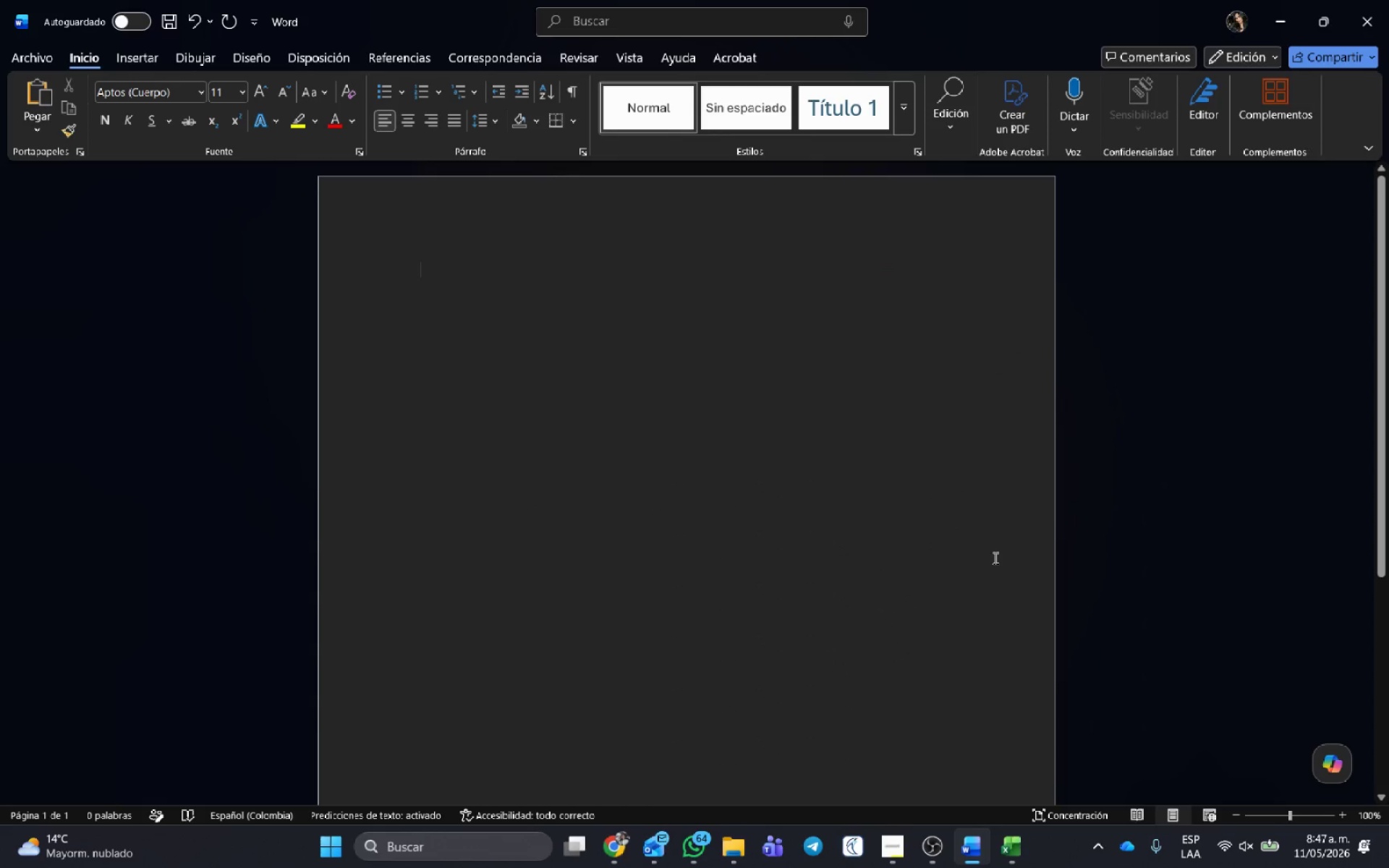 
key(Alt+Tab)